 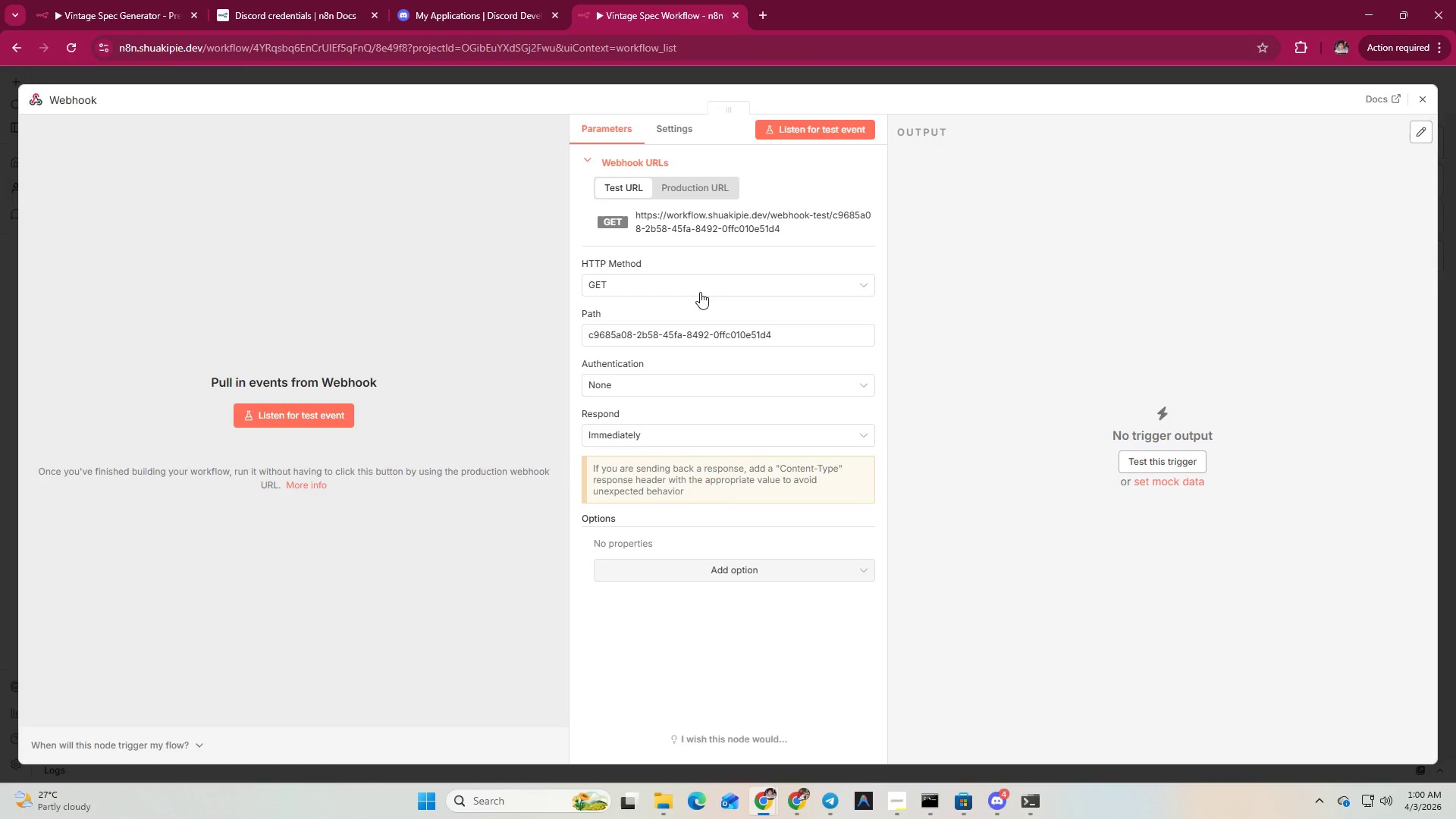 
left_click([638, 422])
 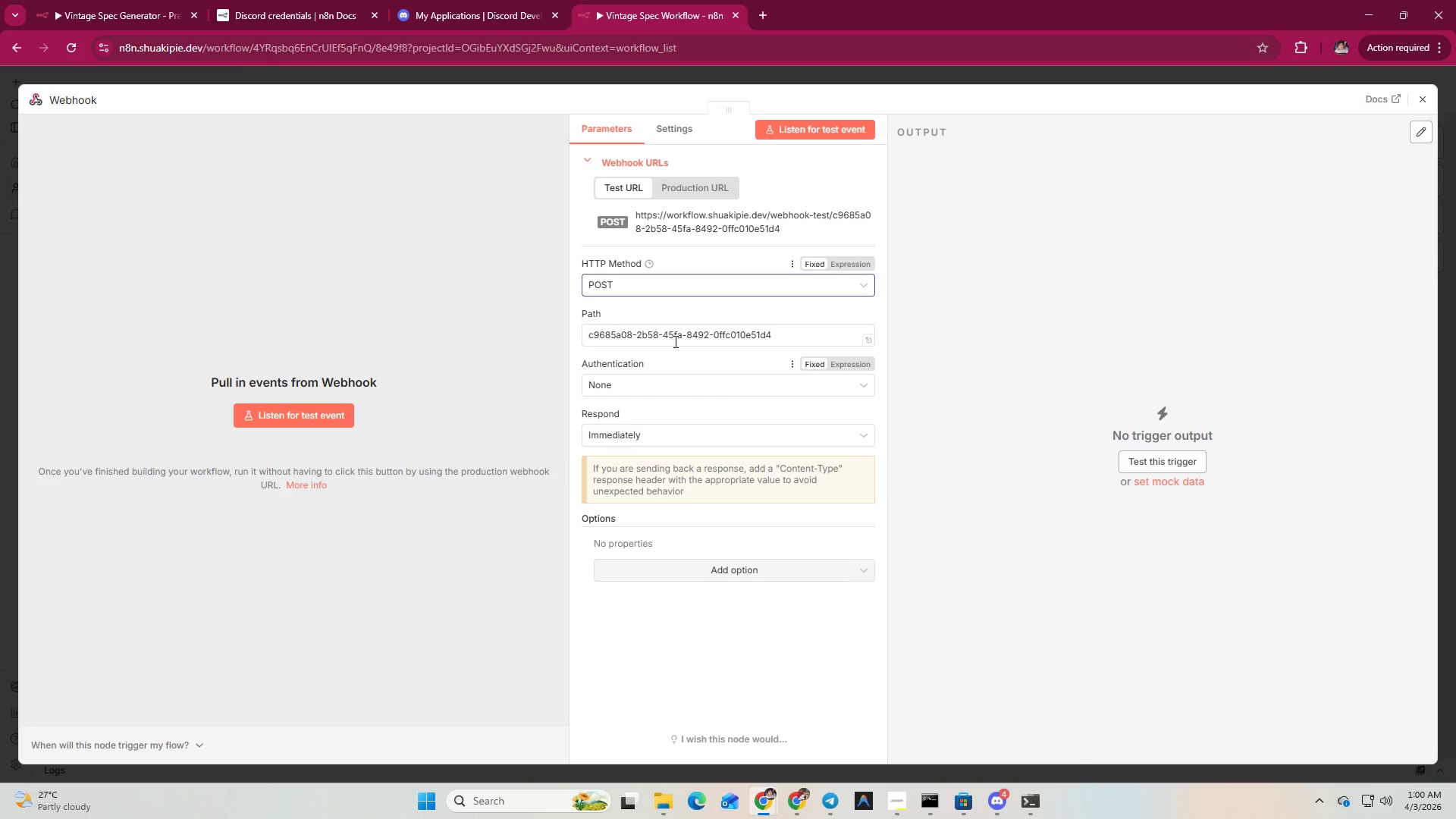 
left_click([674, 337])
 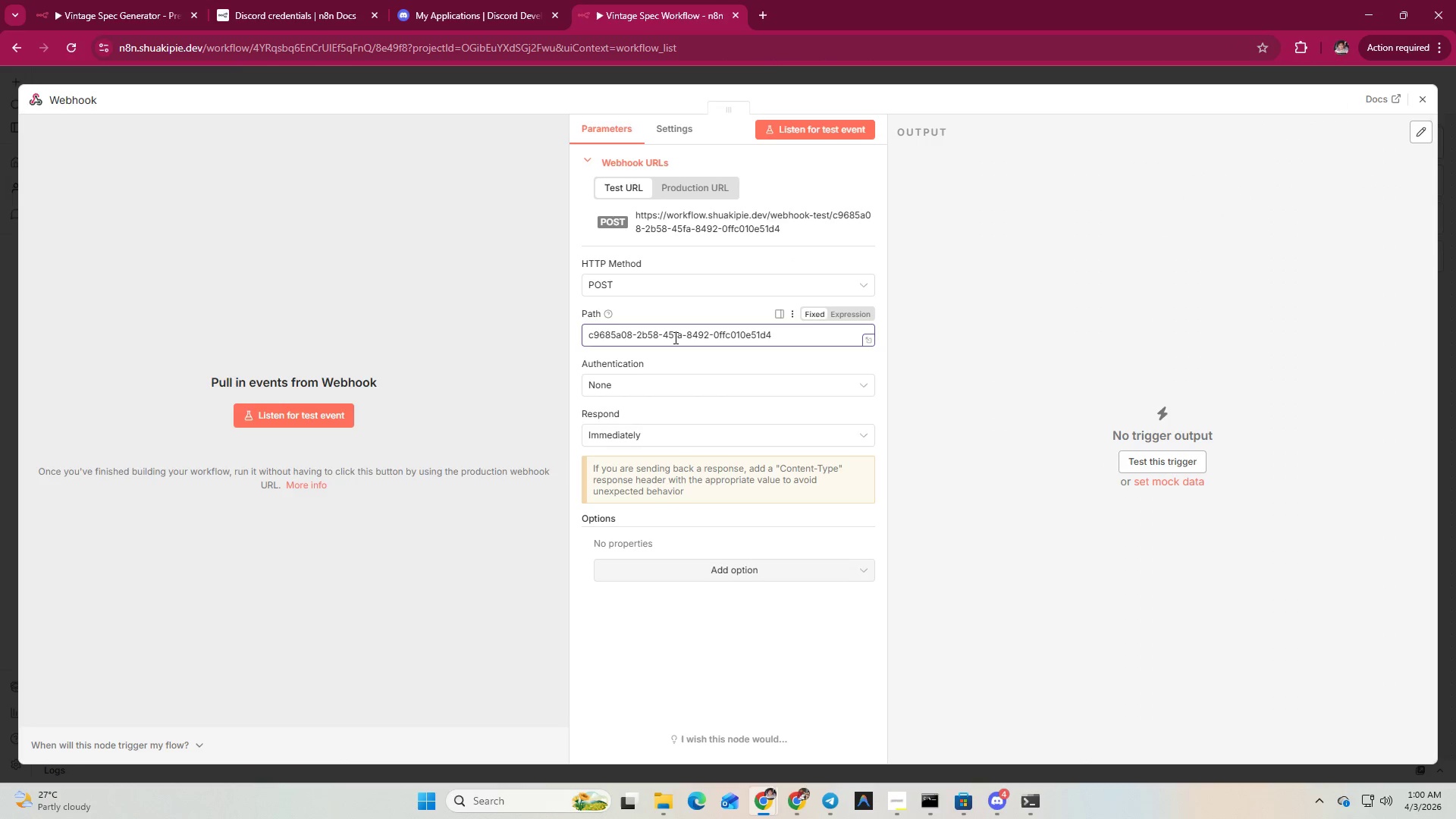 
hold_key(key=ControlLeft, duration=0.42)
 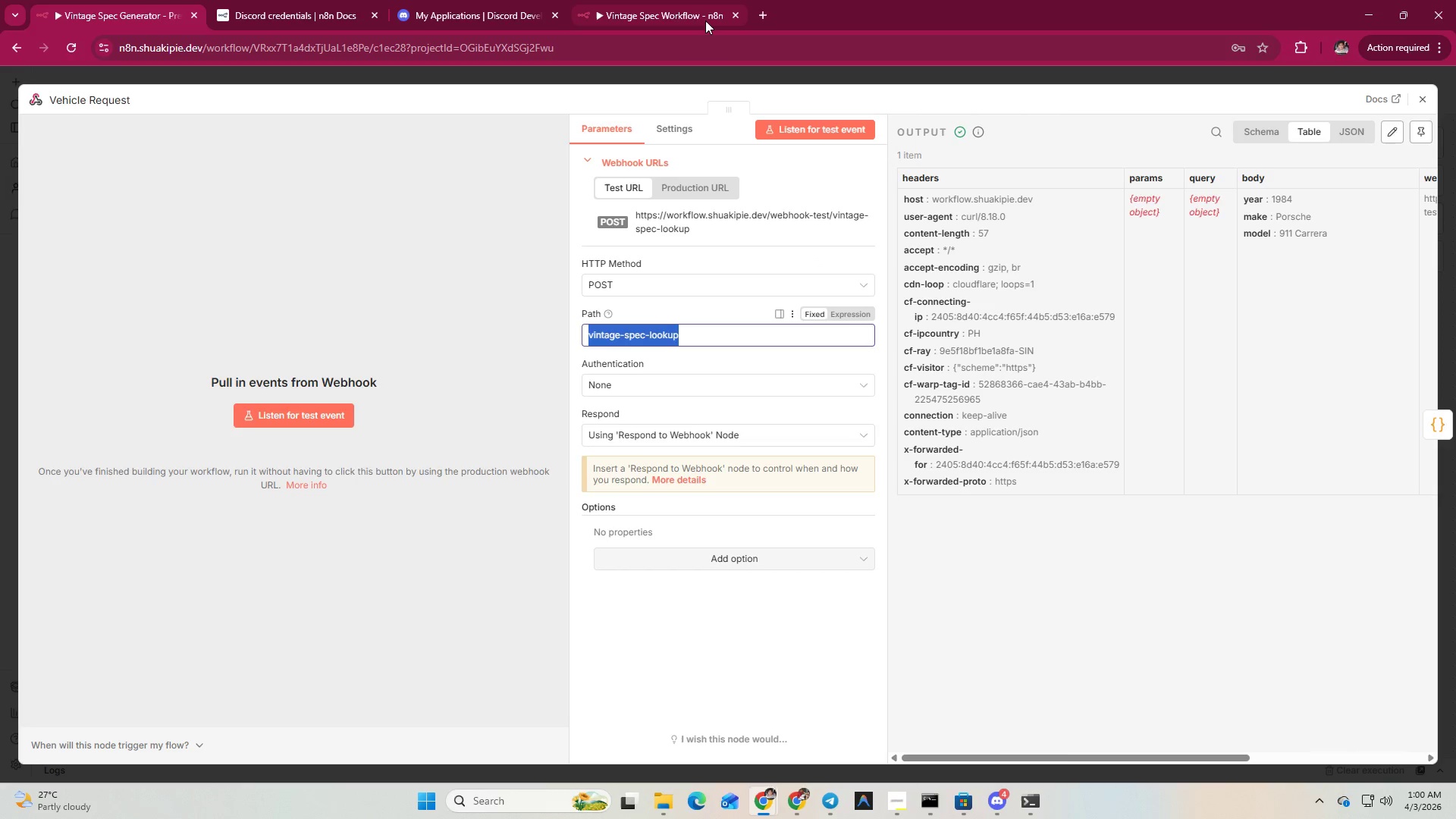 
wait(9.58)
 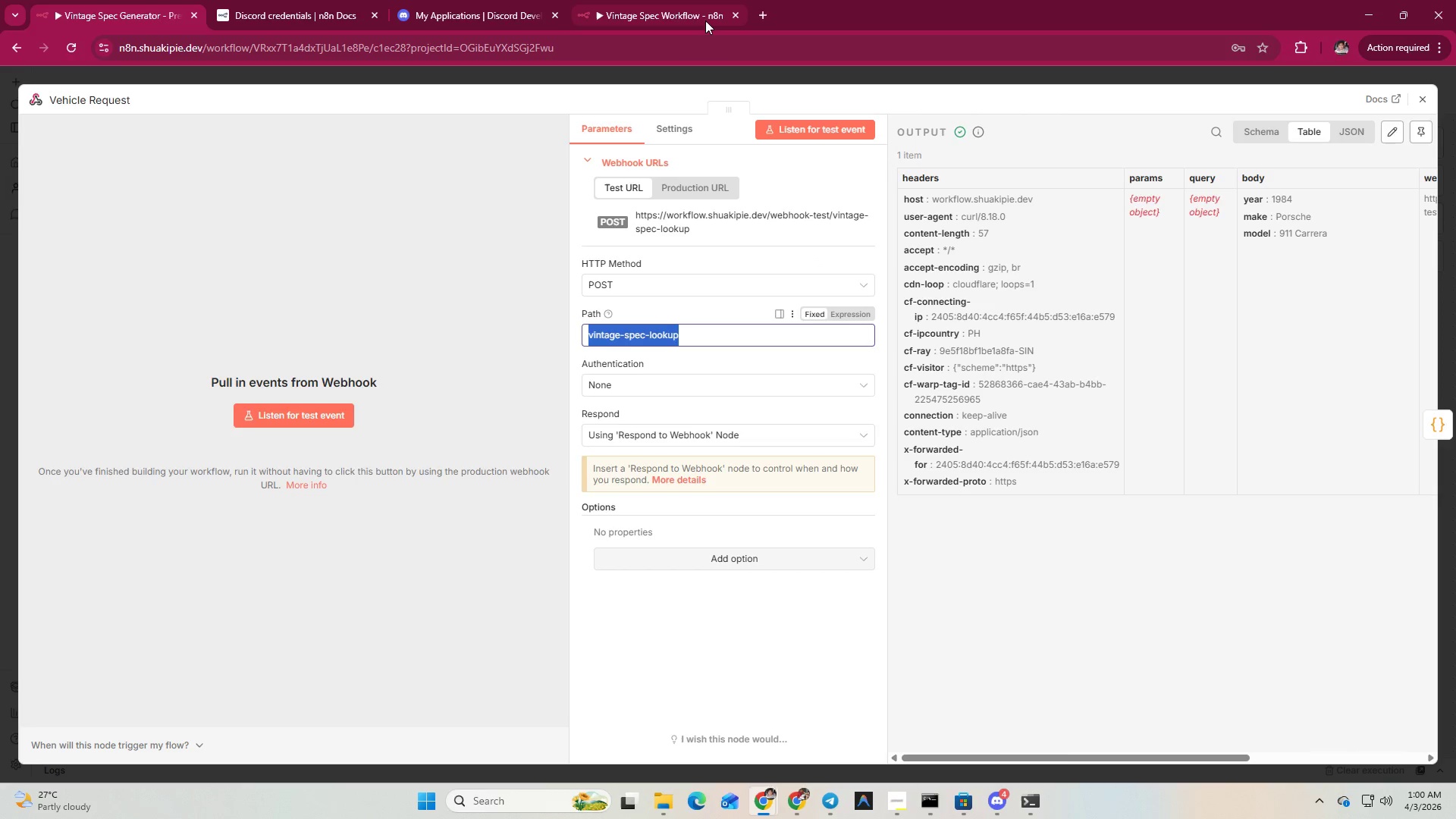 
left_click([686, 435])
 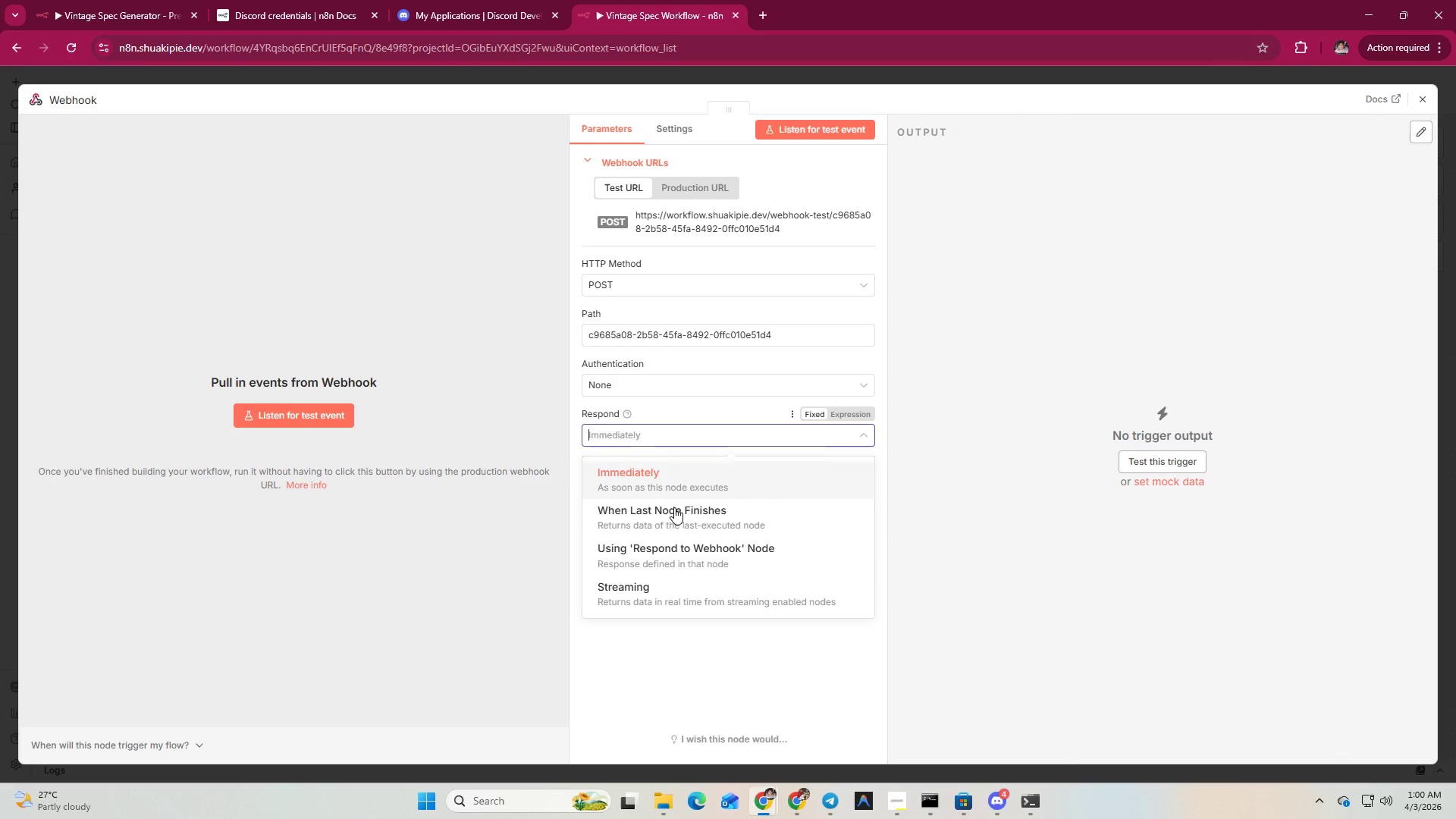 
left_click([664, 550])
 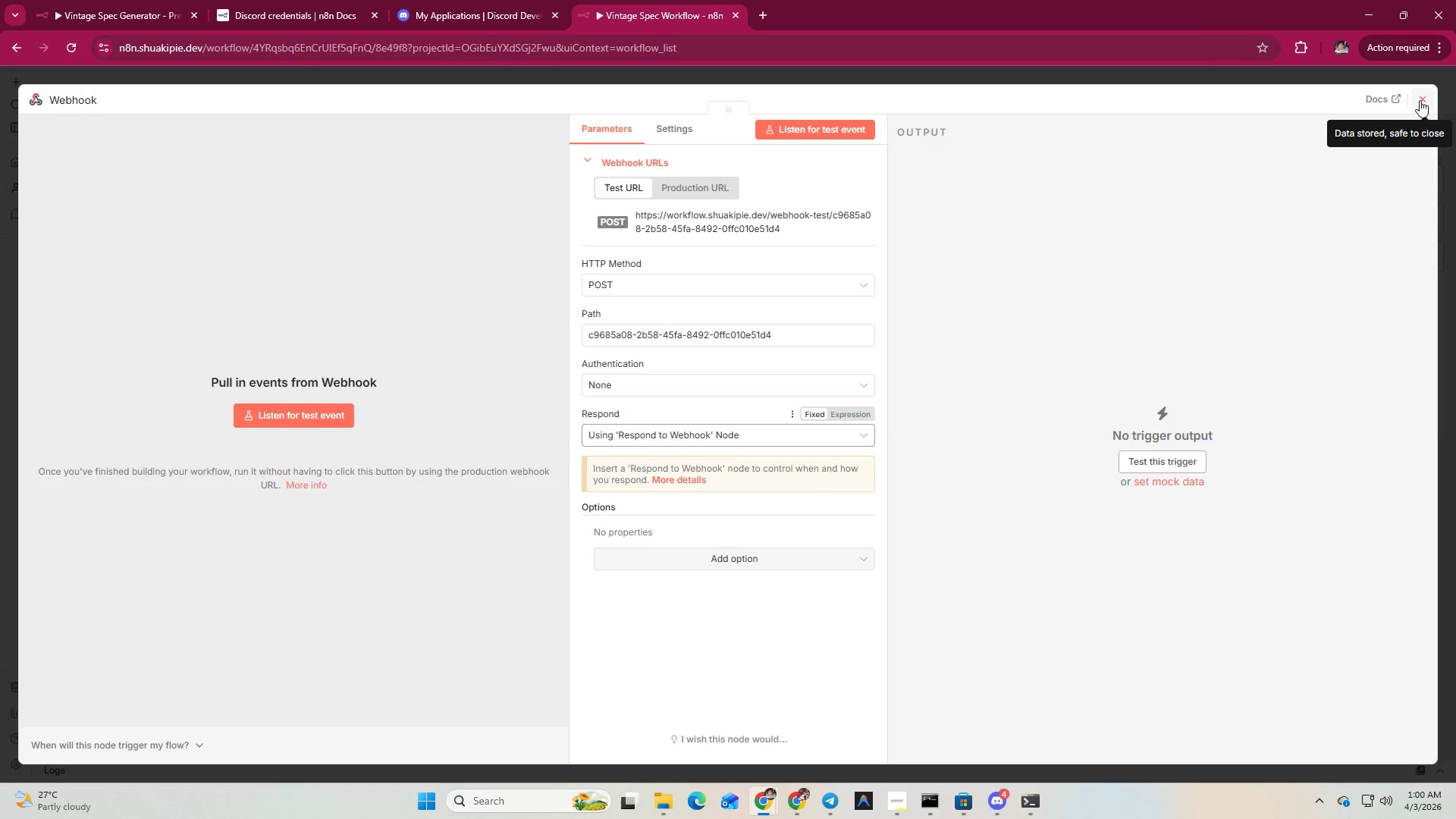 
left_click([968, 345])
 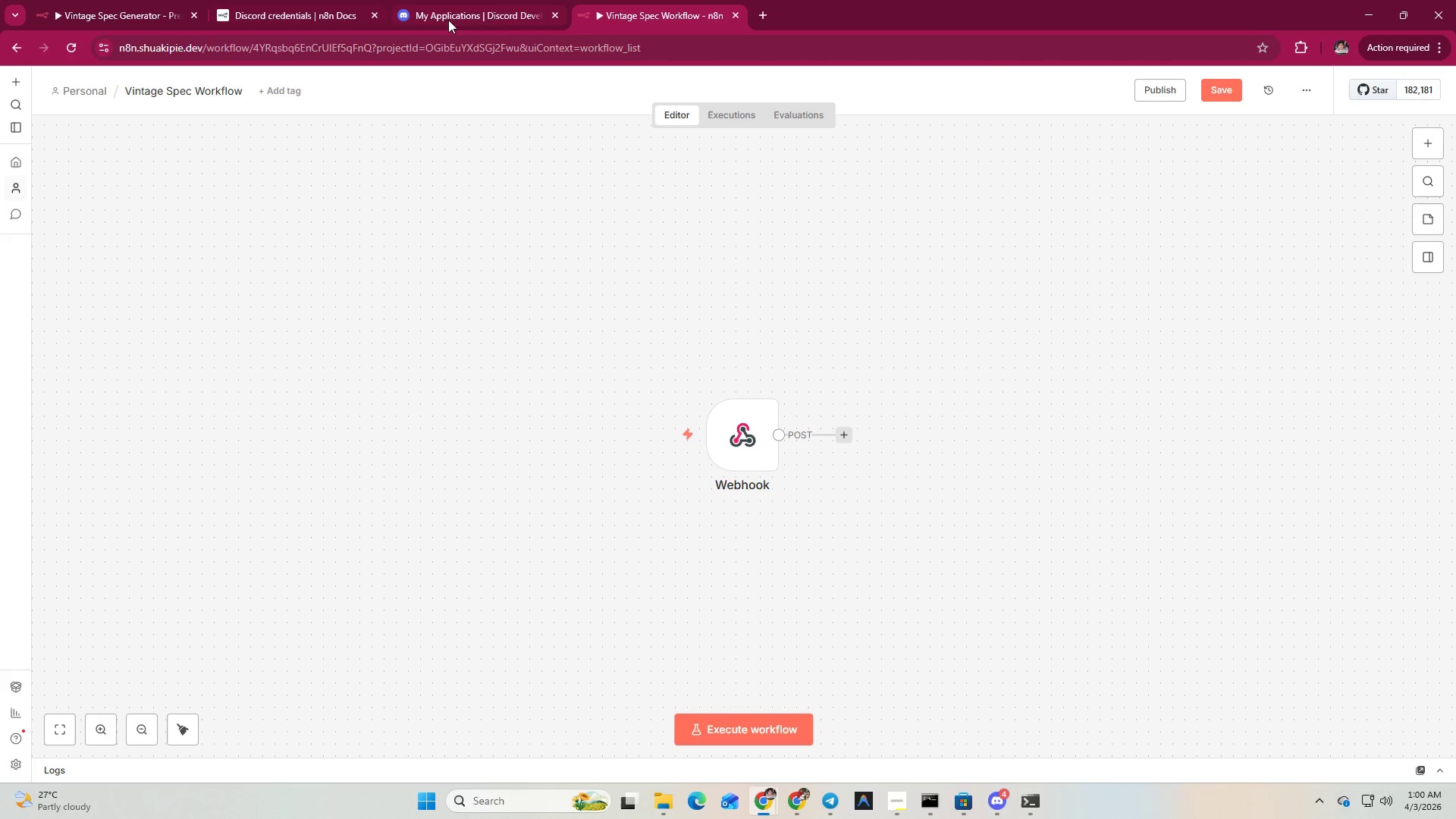 
left_click([907, 811])